 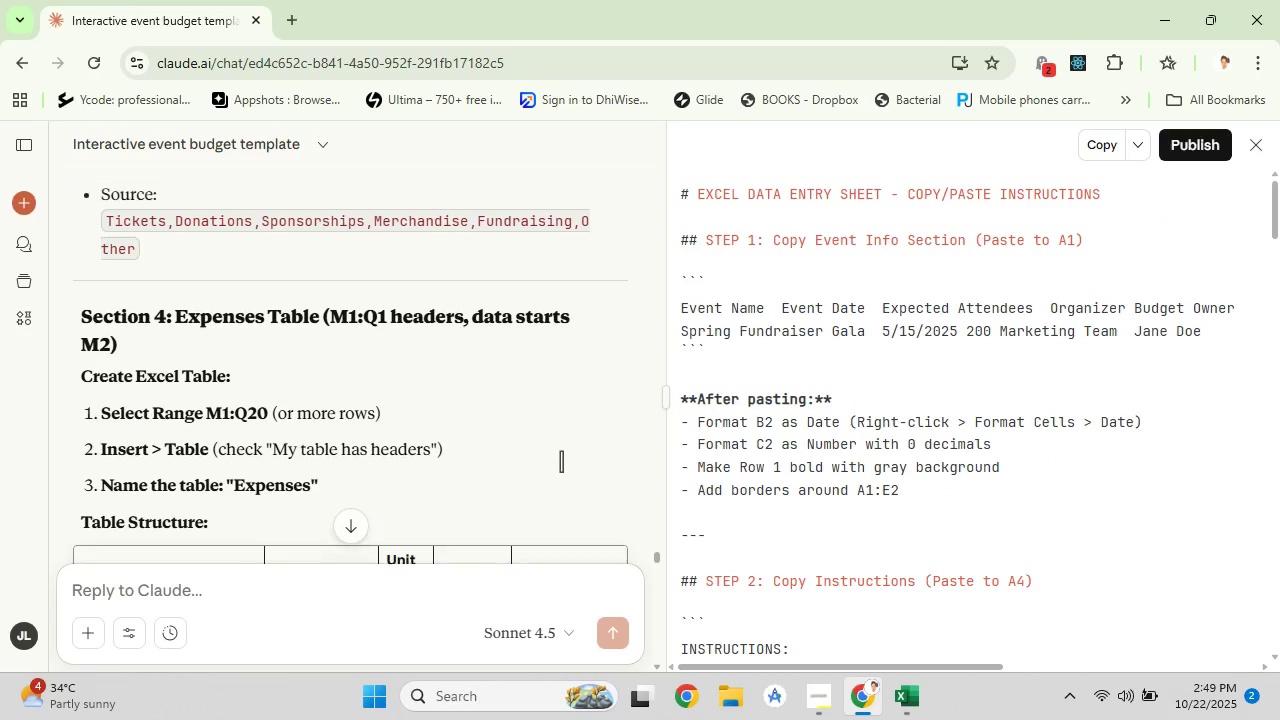 
scroll: coordinate [561, 461], scroll_direction: down, amount: 29.0
 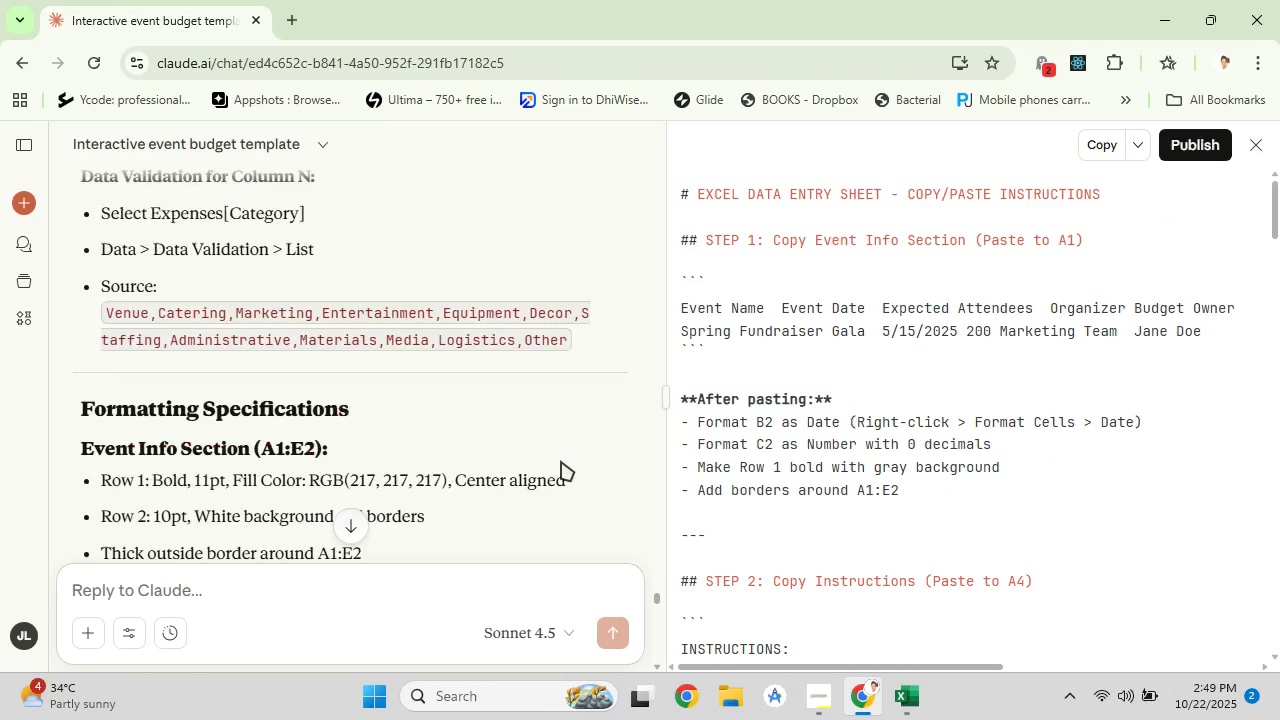 
scroll: coordinate [561, 461], scroll_direction: up, amount: 3.0
 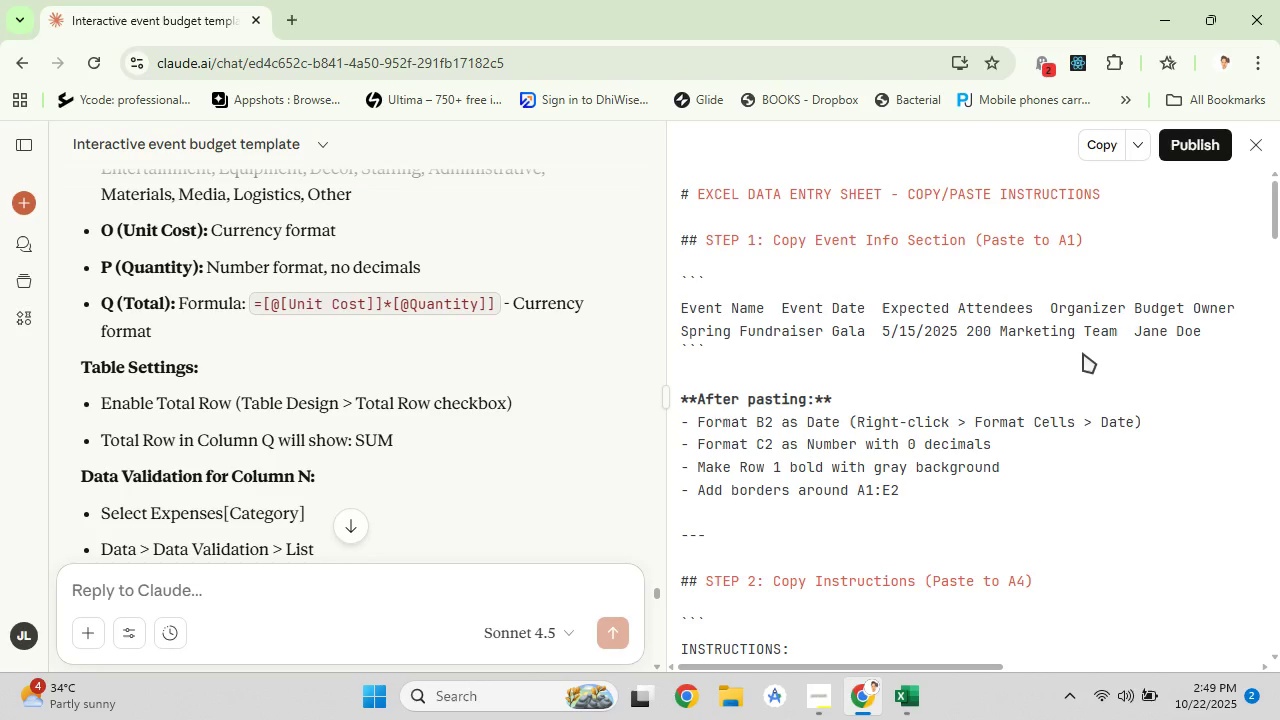 
wait(10.56)
 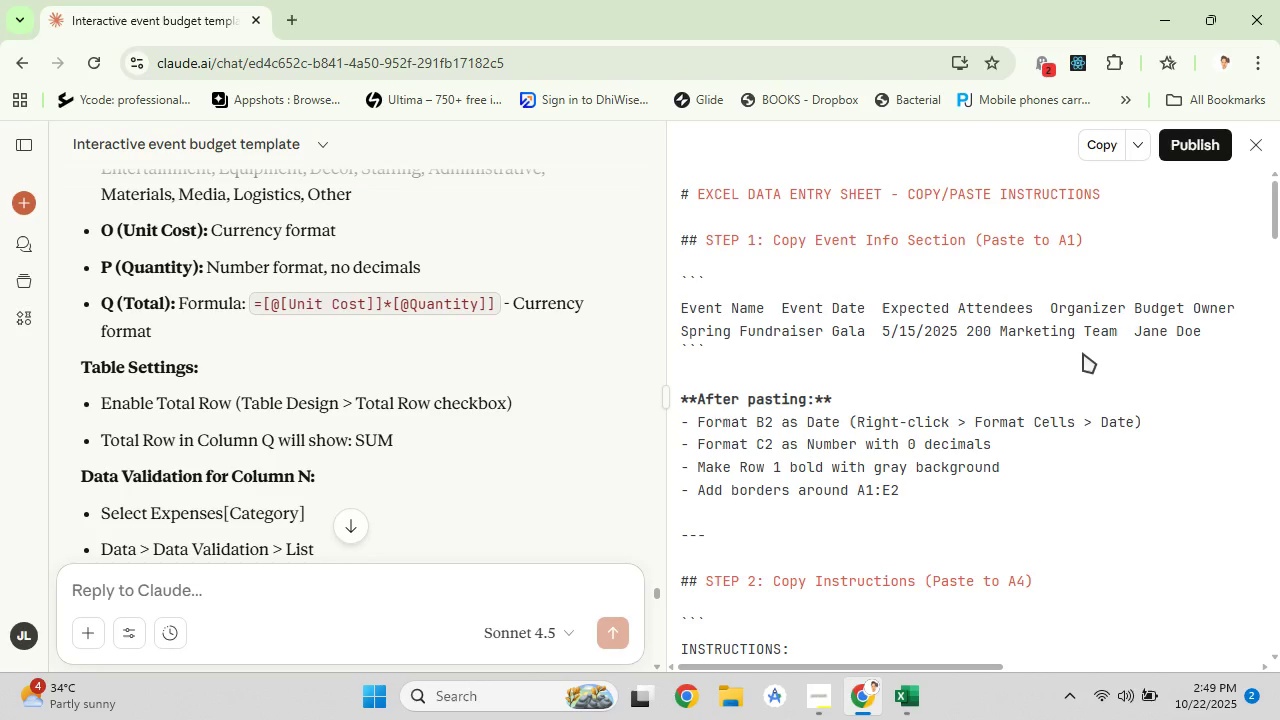 
right_click([1167, 328])
 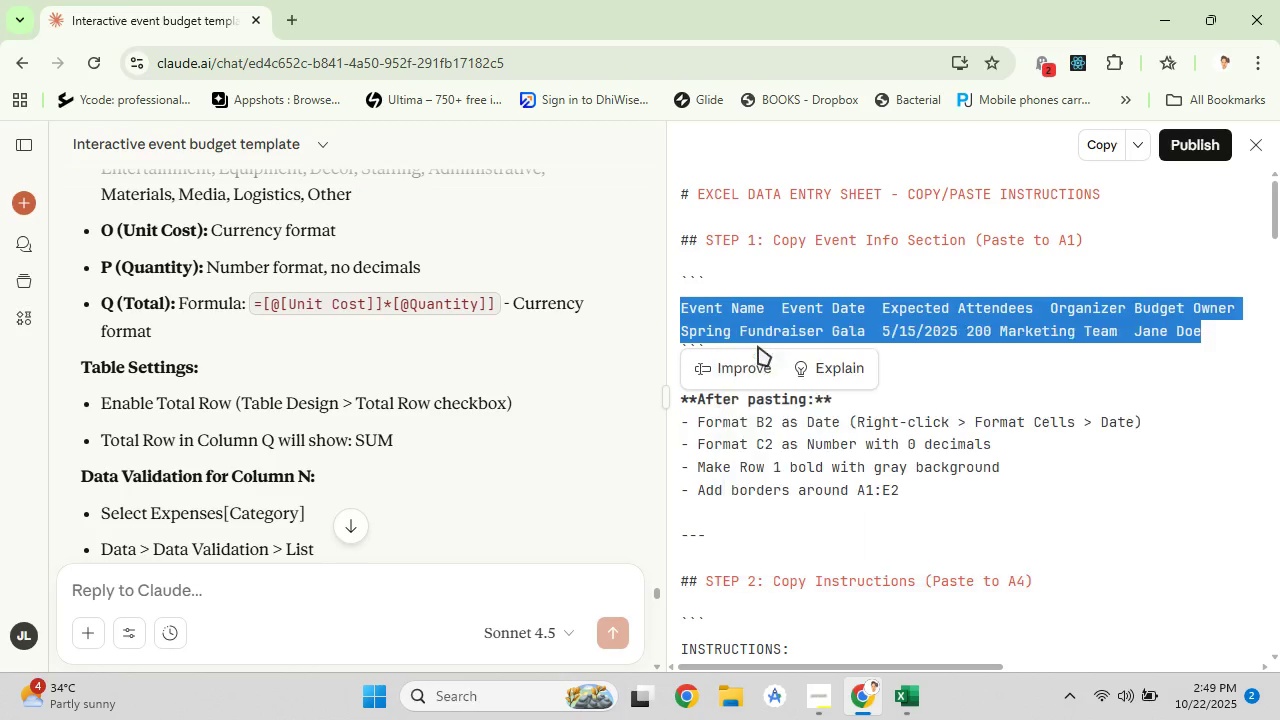 
left_click([758, 346])